 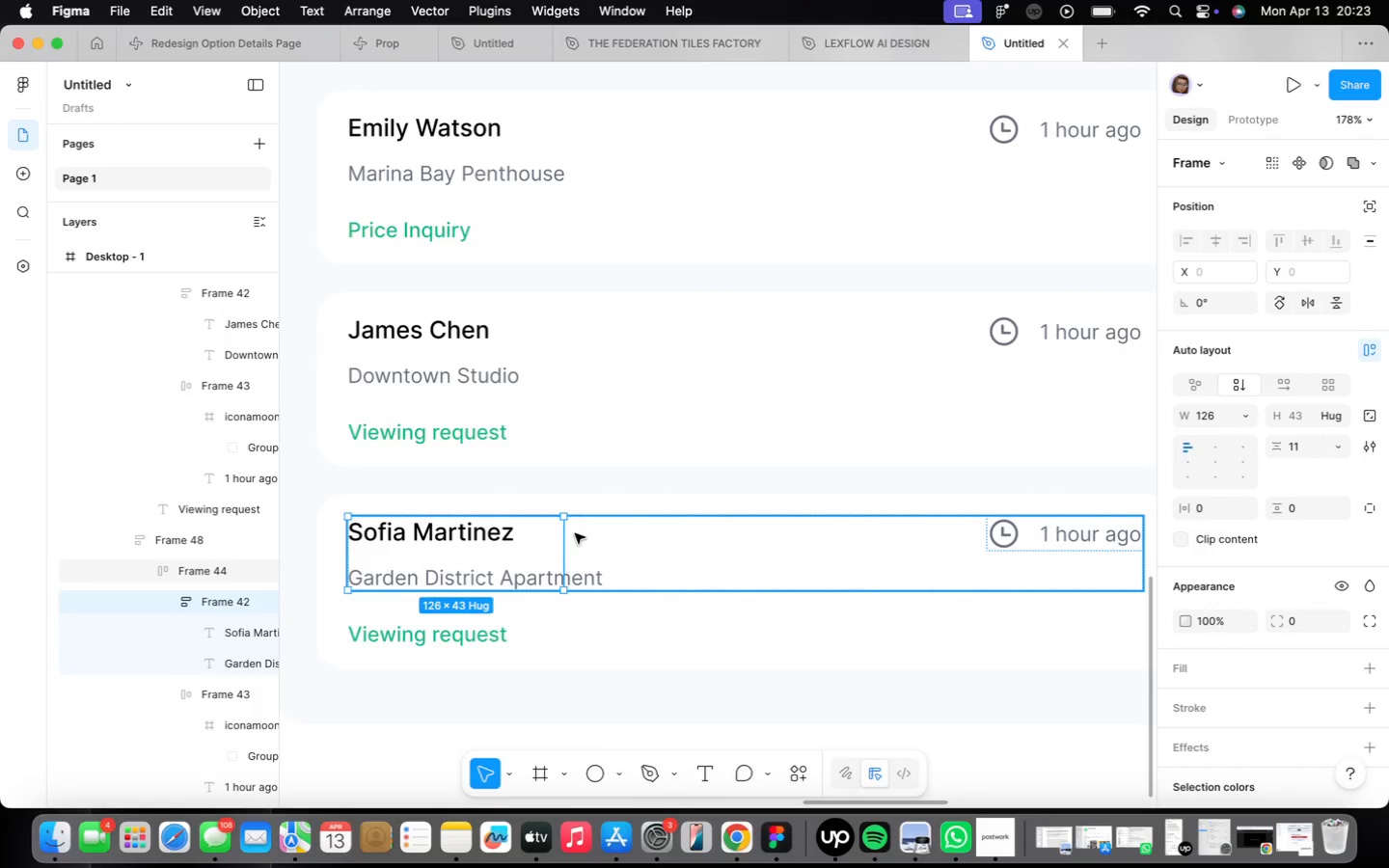 
left_click_drag(start_coordinate=[563, 558], to_coordinate=[602, 554])
 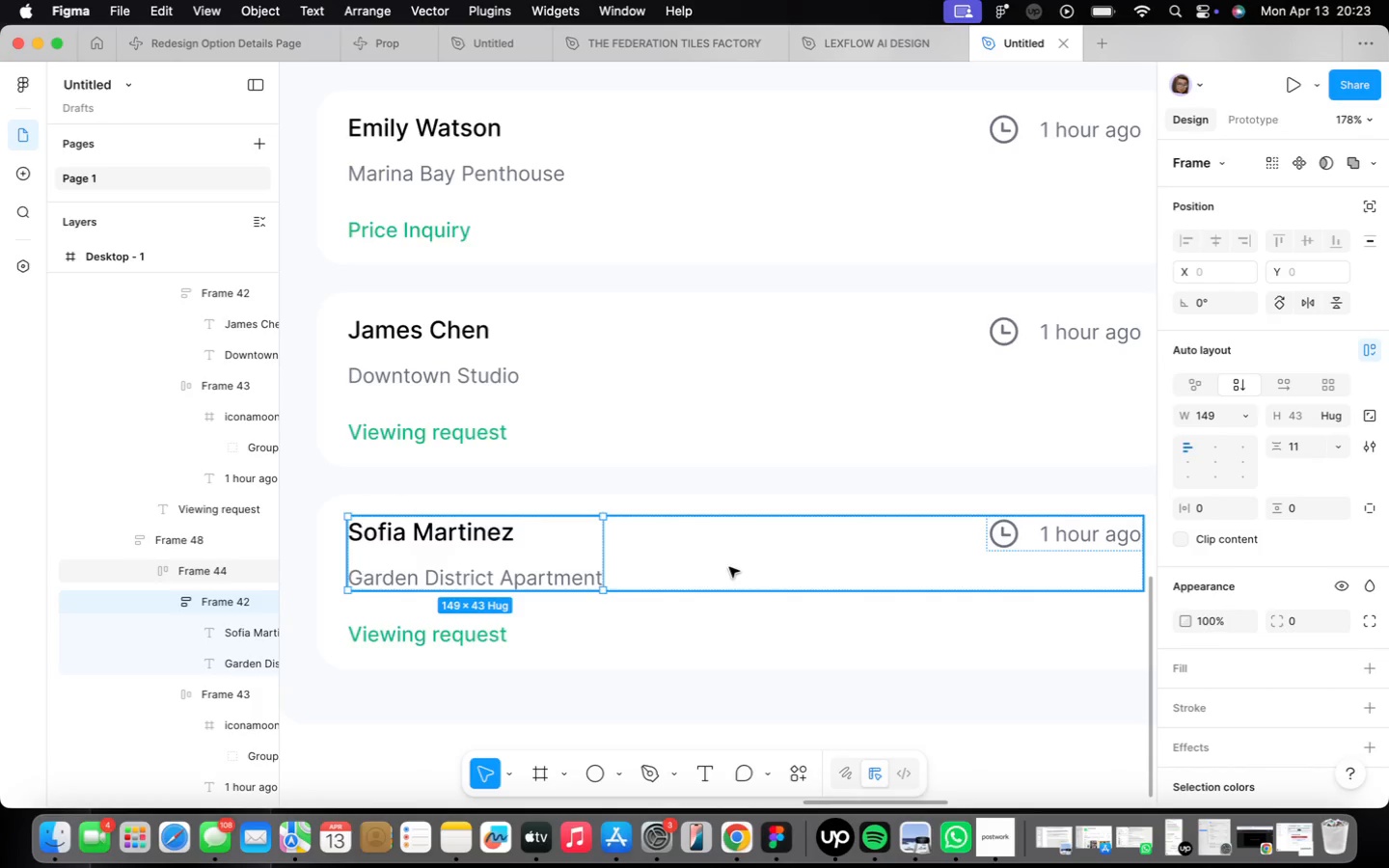 
wait(46.03)
 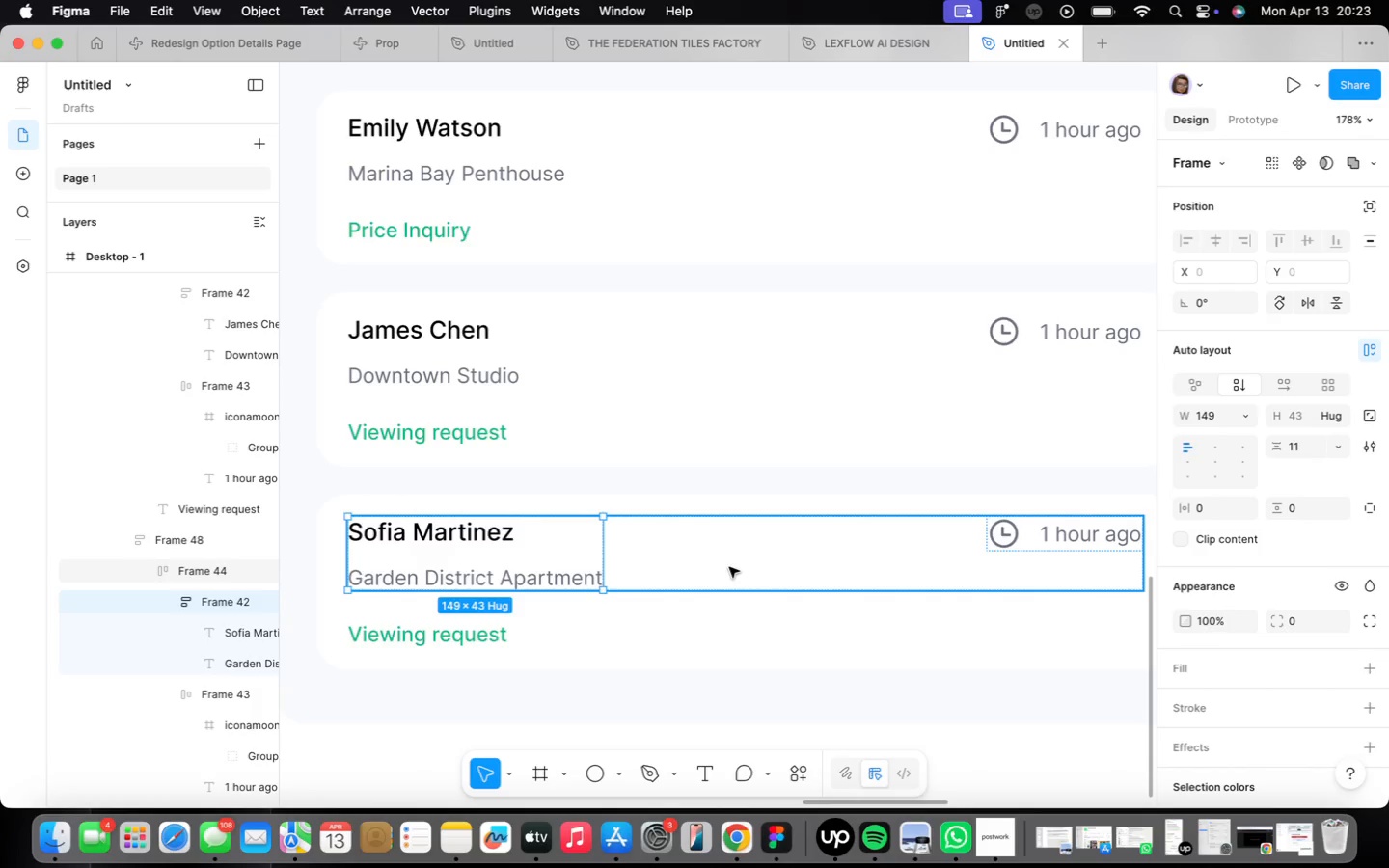 
double_click([409, 442])
 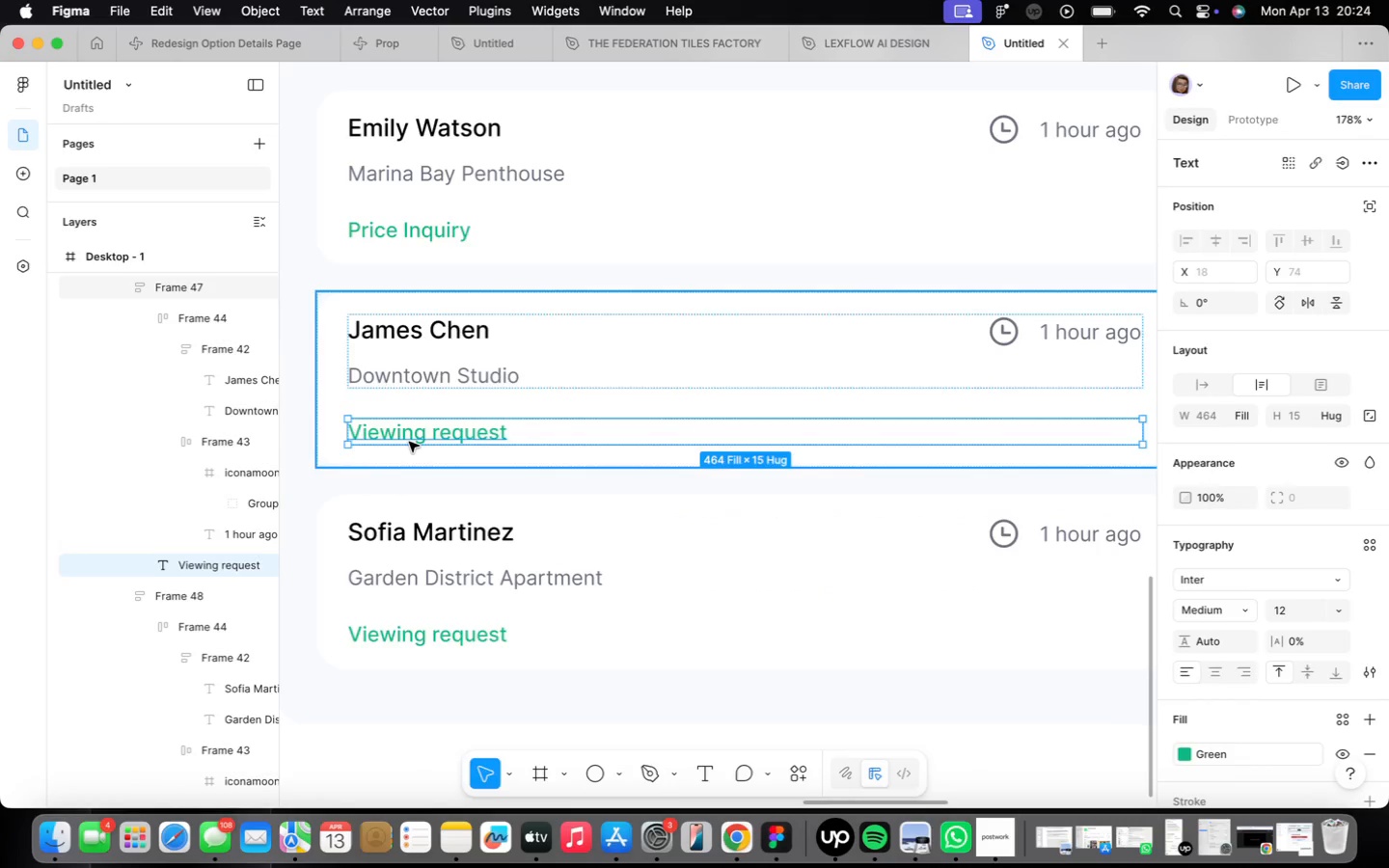 
triple_click([409, 442])
 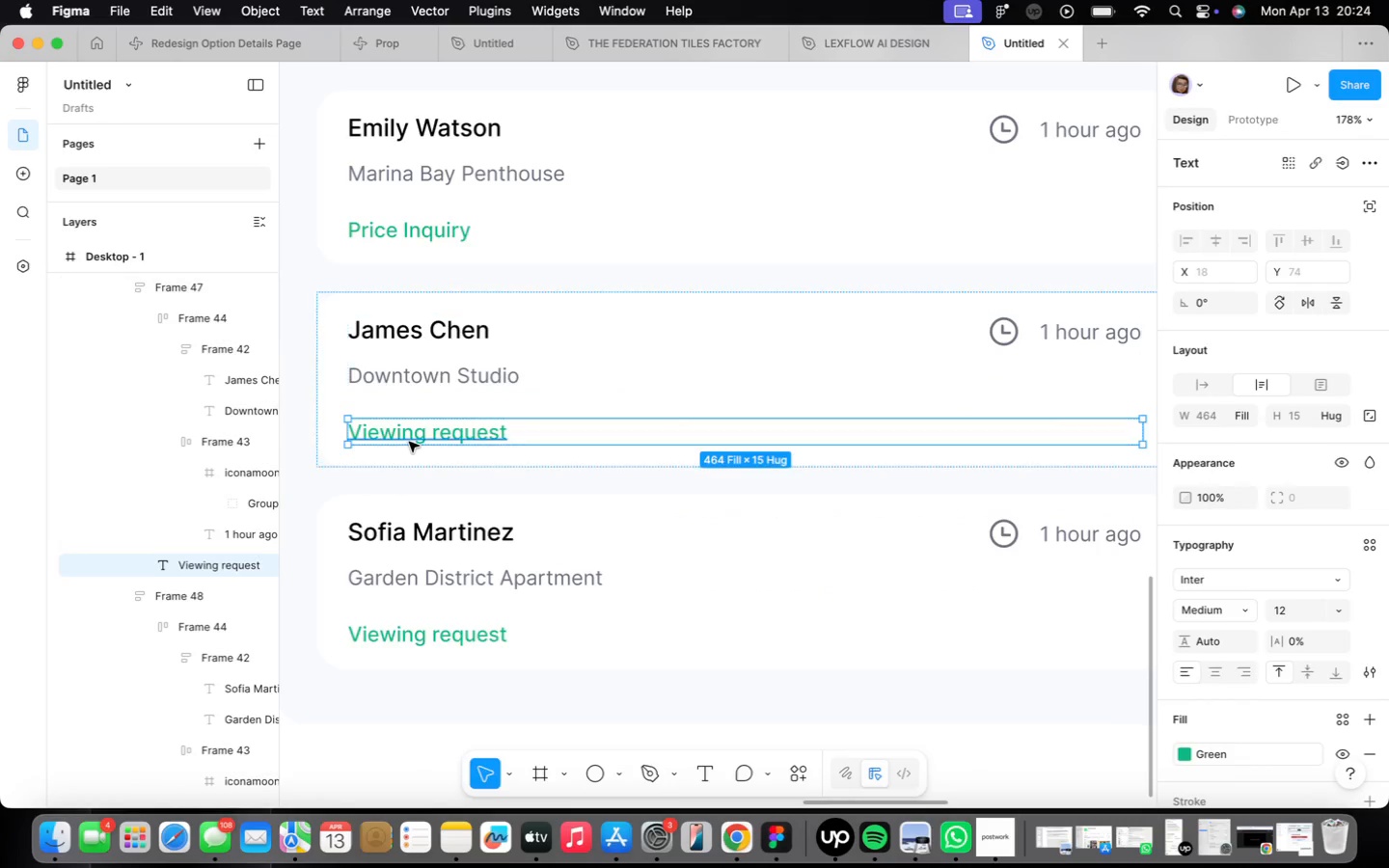 
triple_click([409, 442])
 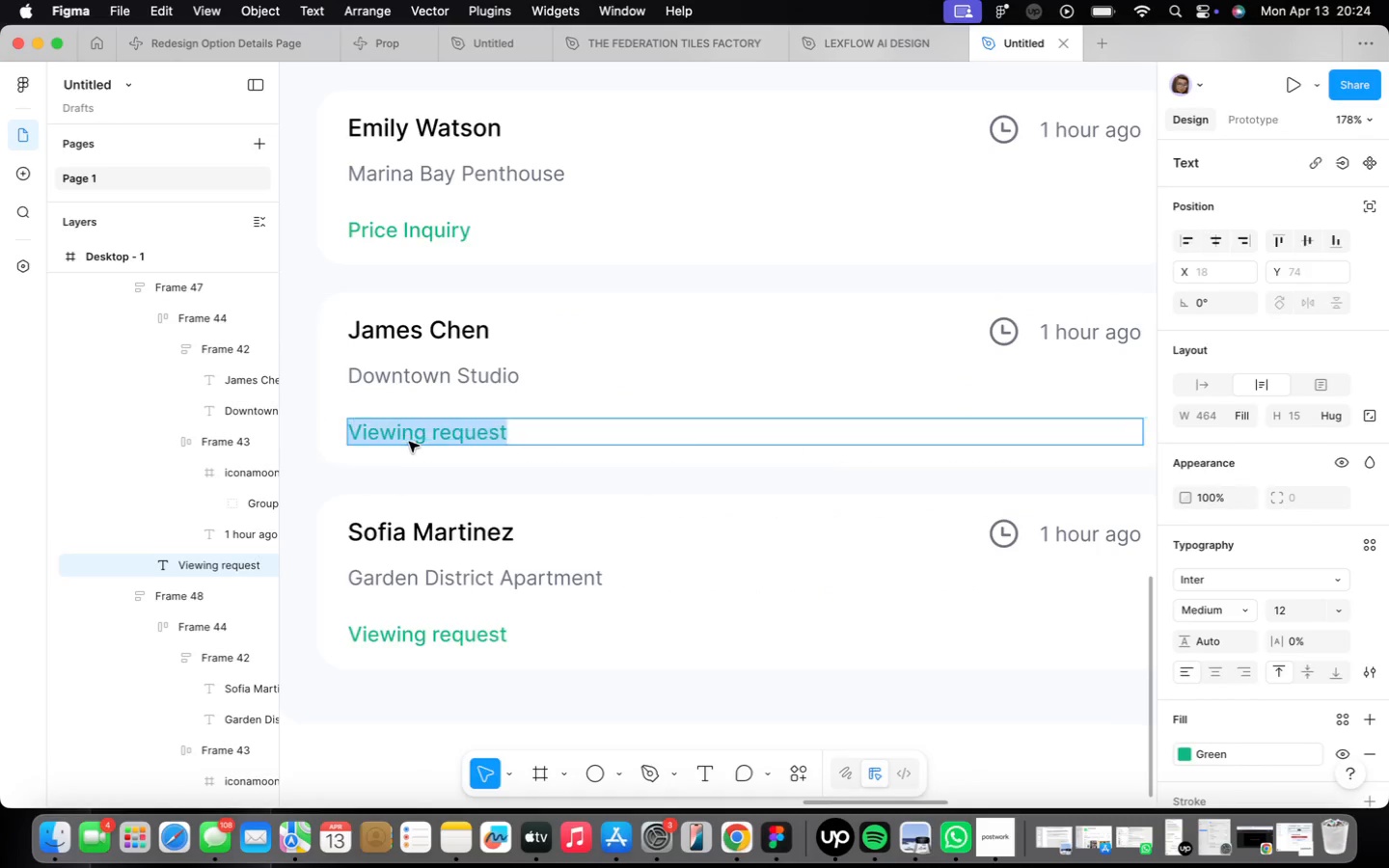 
triple_click([409, 442])
 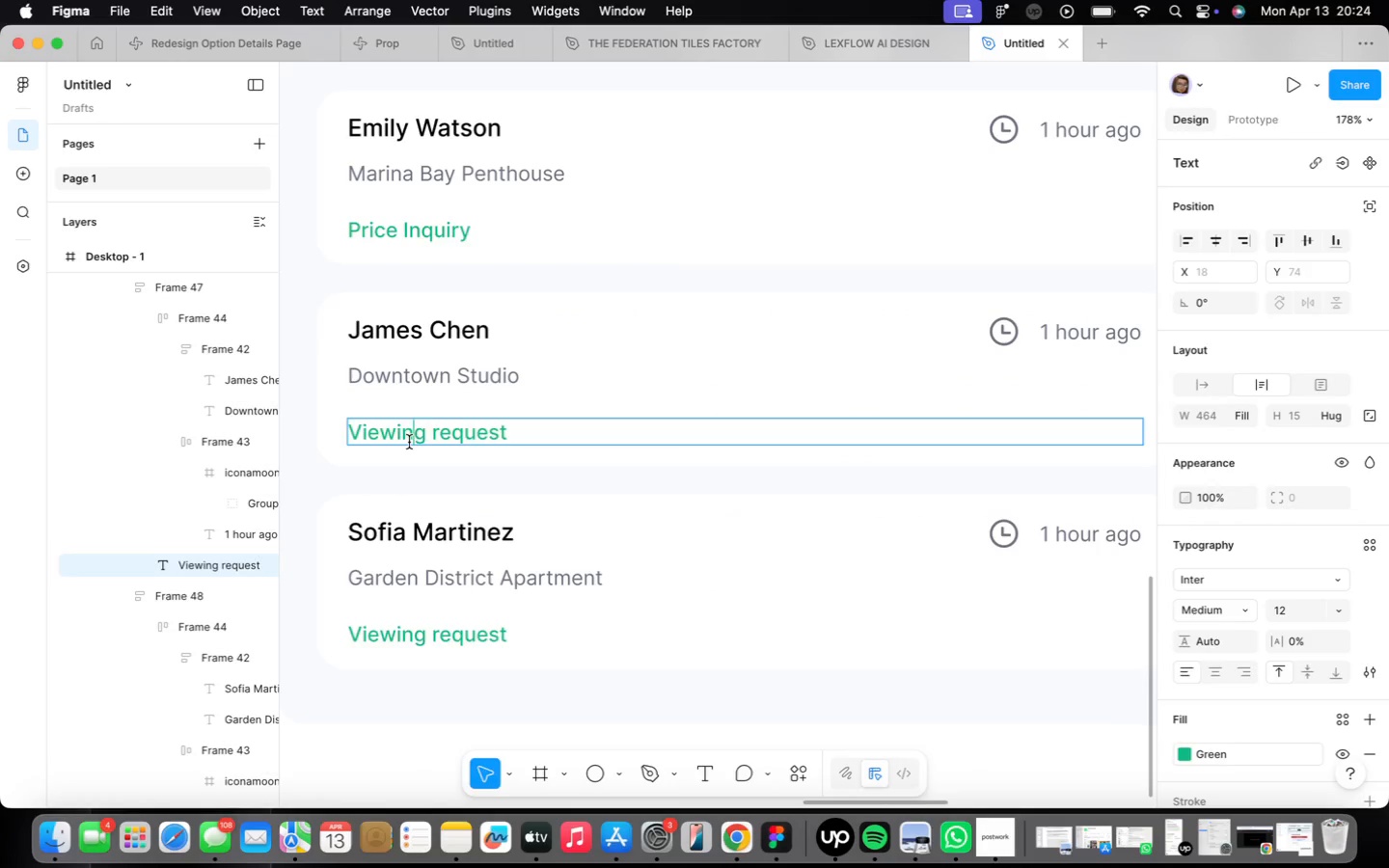 
triple_click([409, 442])
 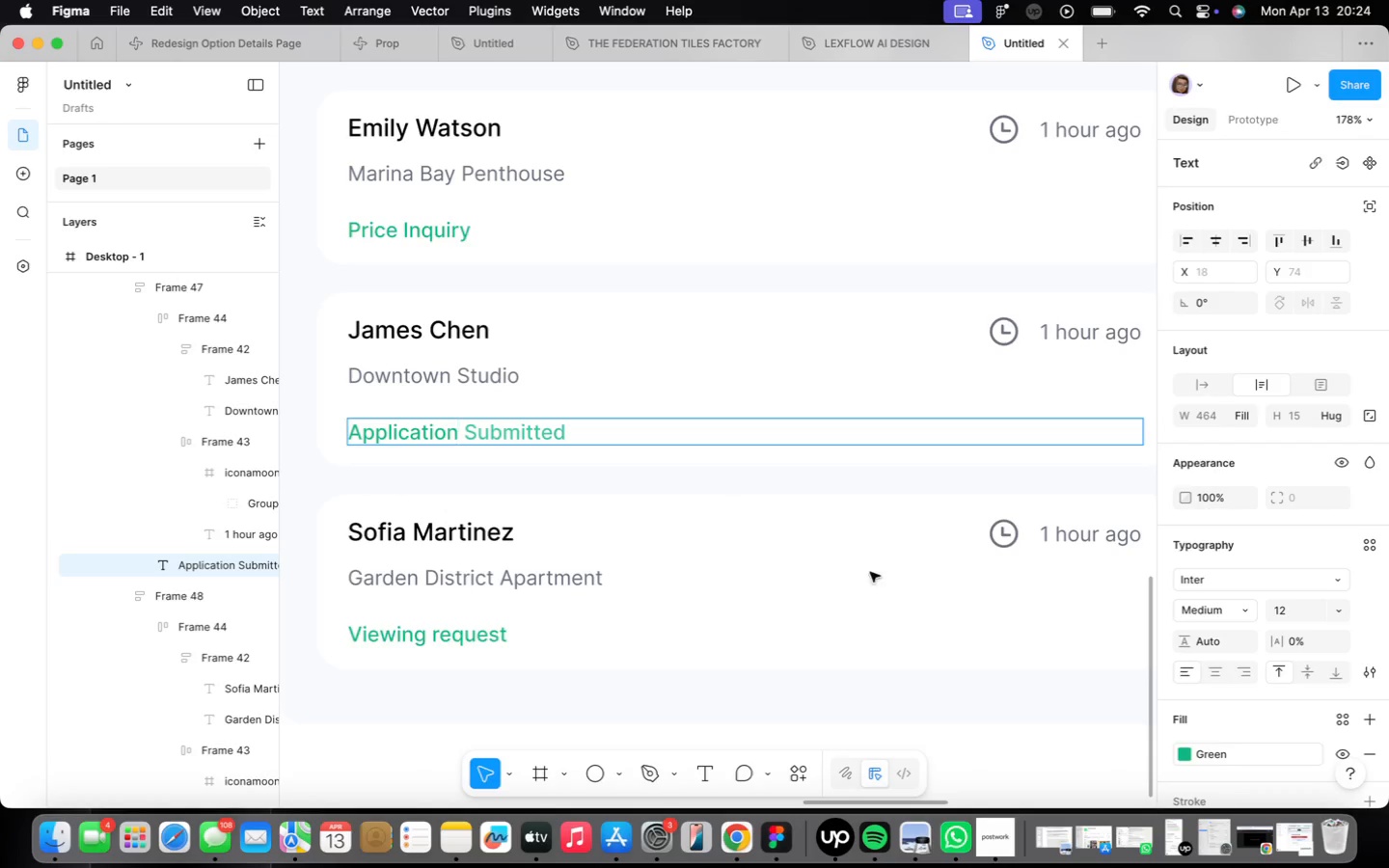 
type(Application)
 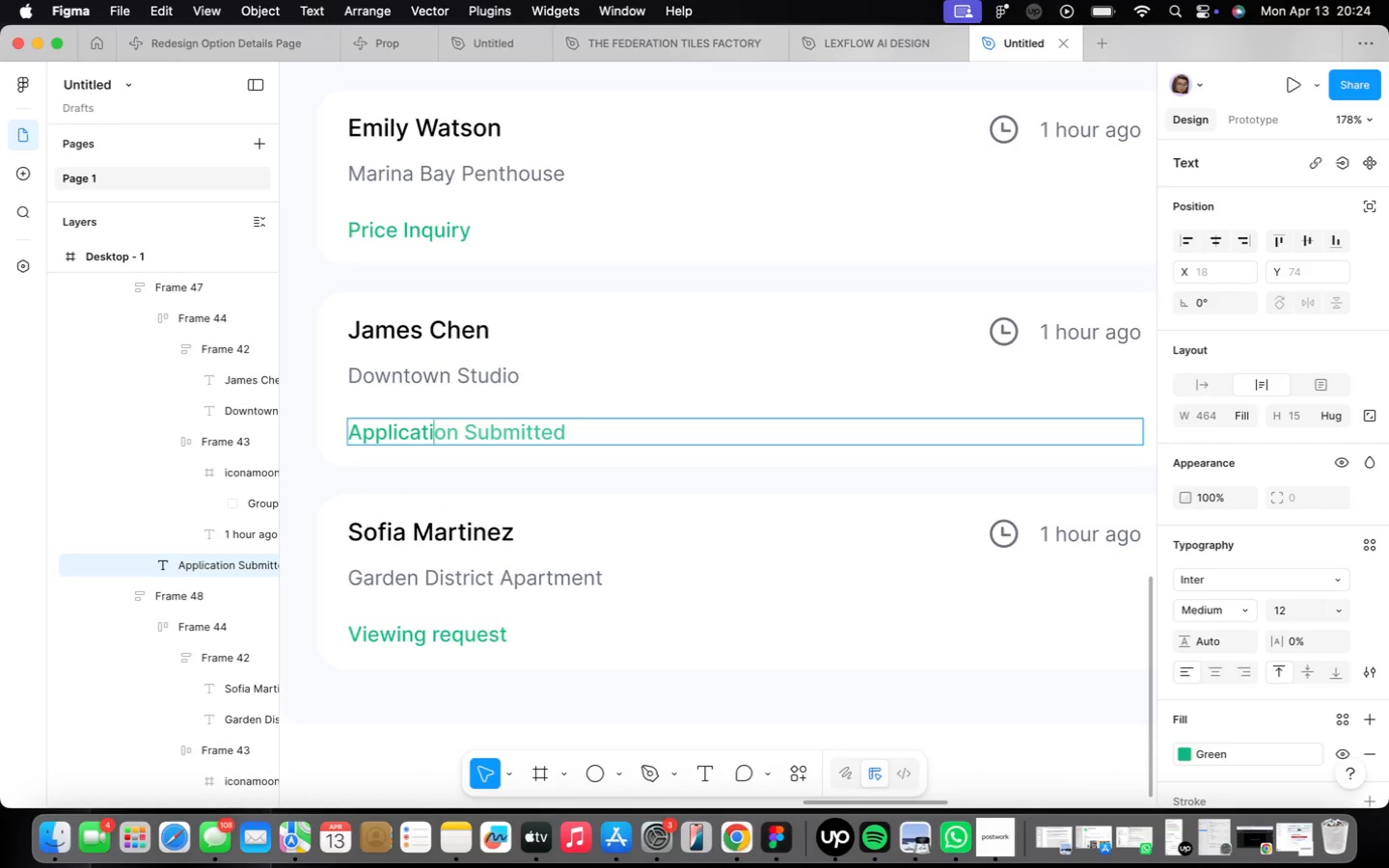 
key(Backspace)
 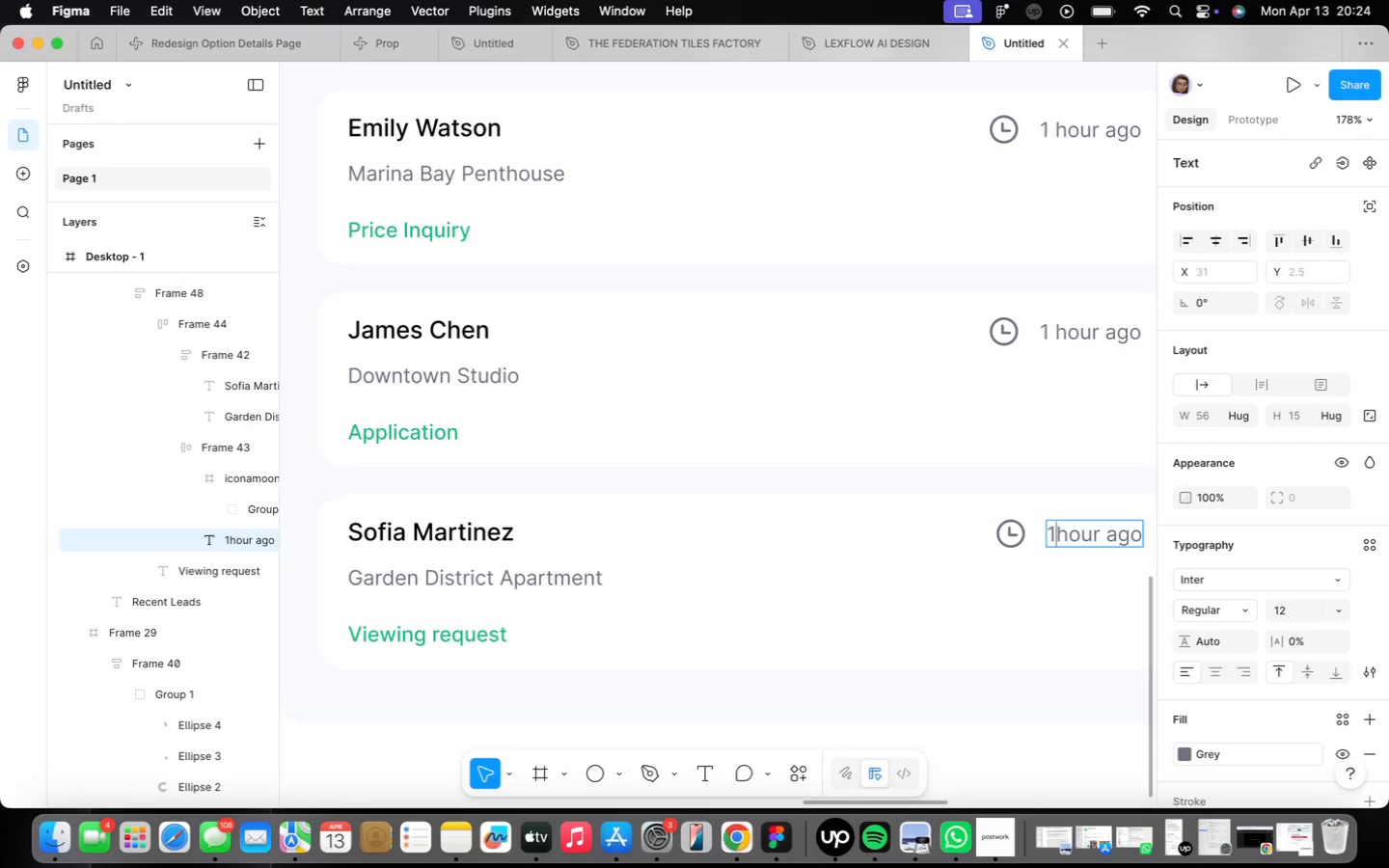 
key(Backspace)
 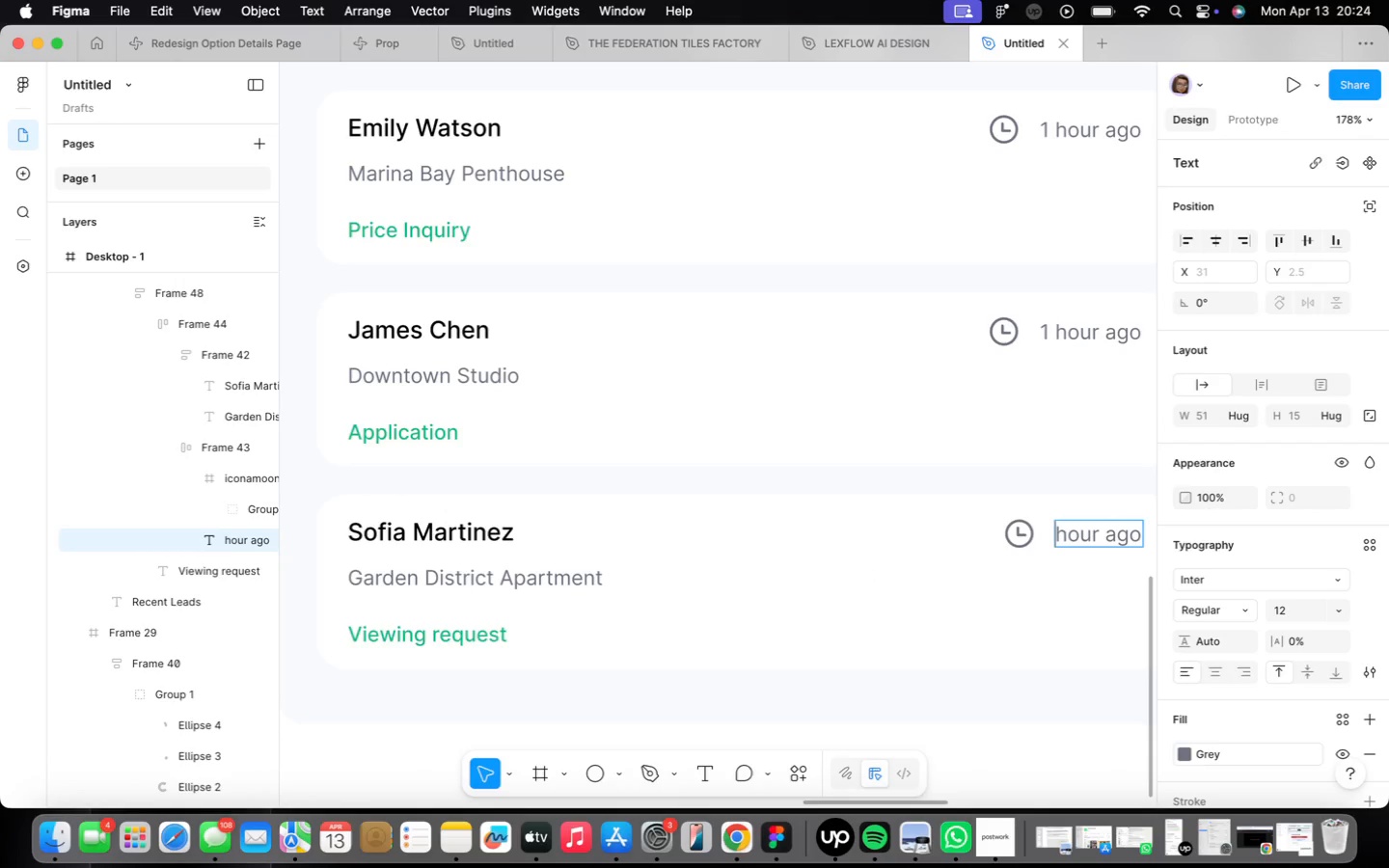 
key(4)
 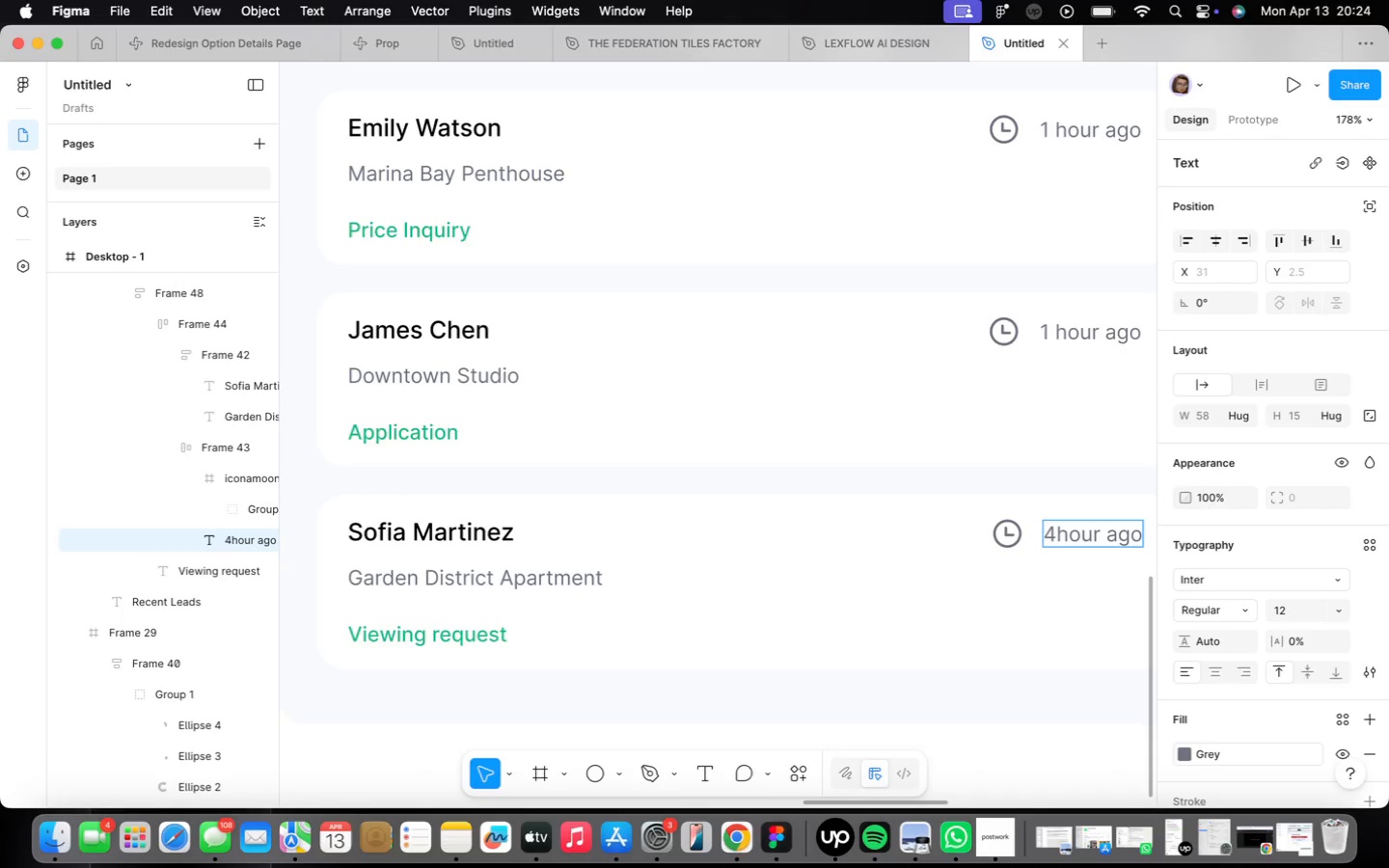 
key(Space)
 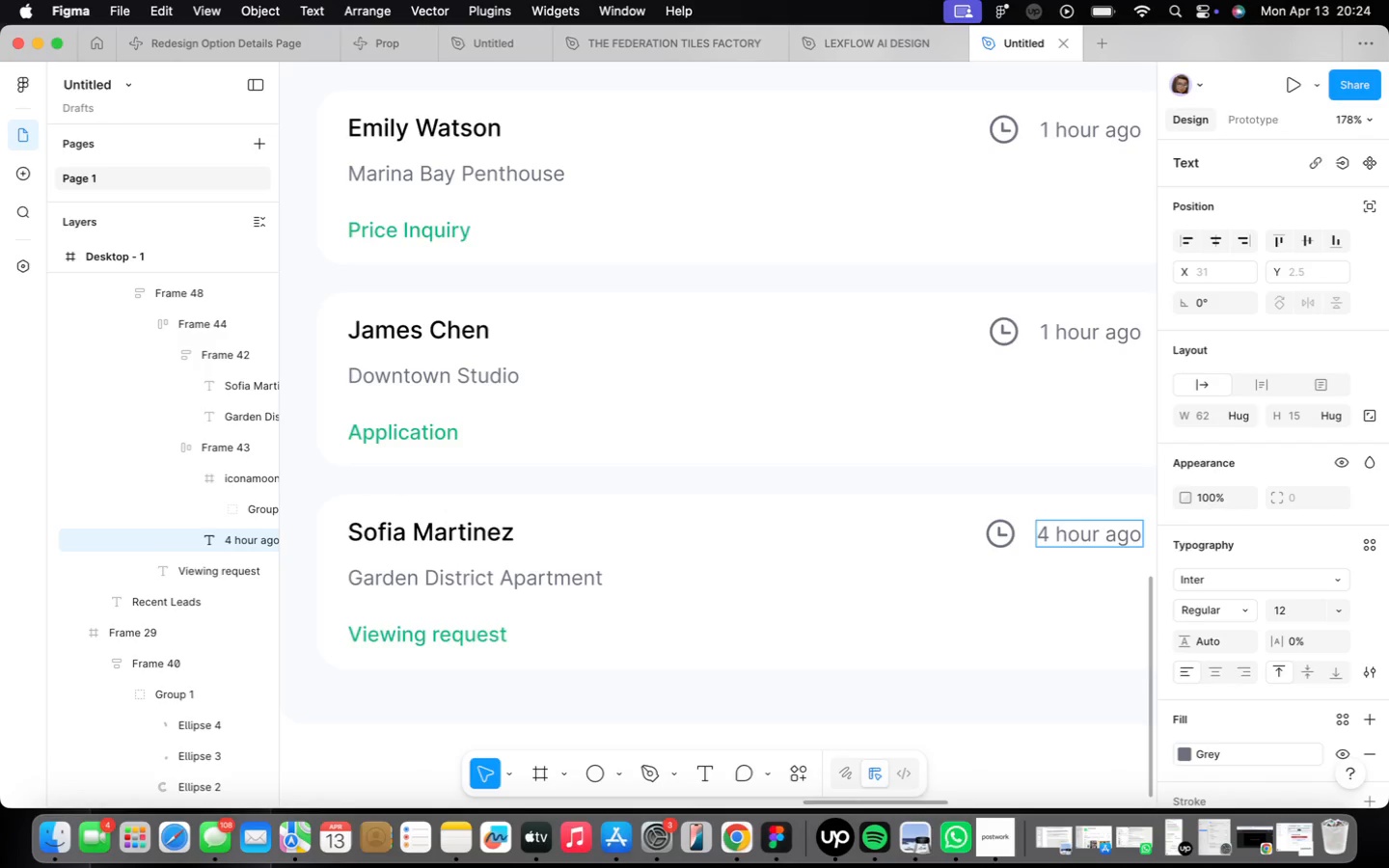 
key(ArrowRight)
 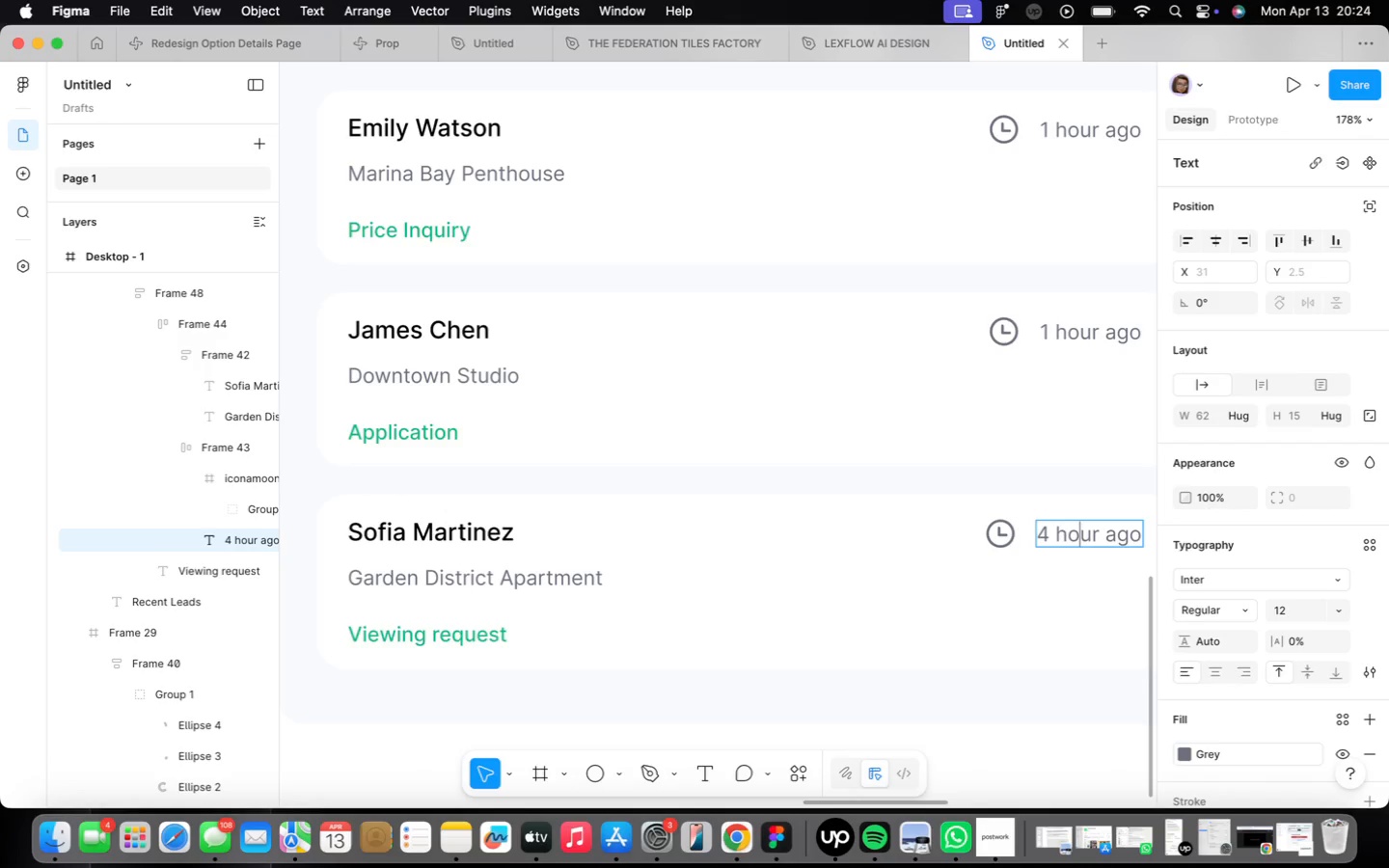 
key(ArrowRight)
 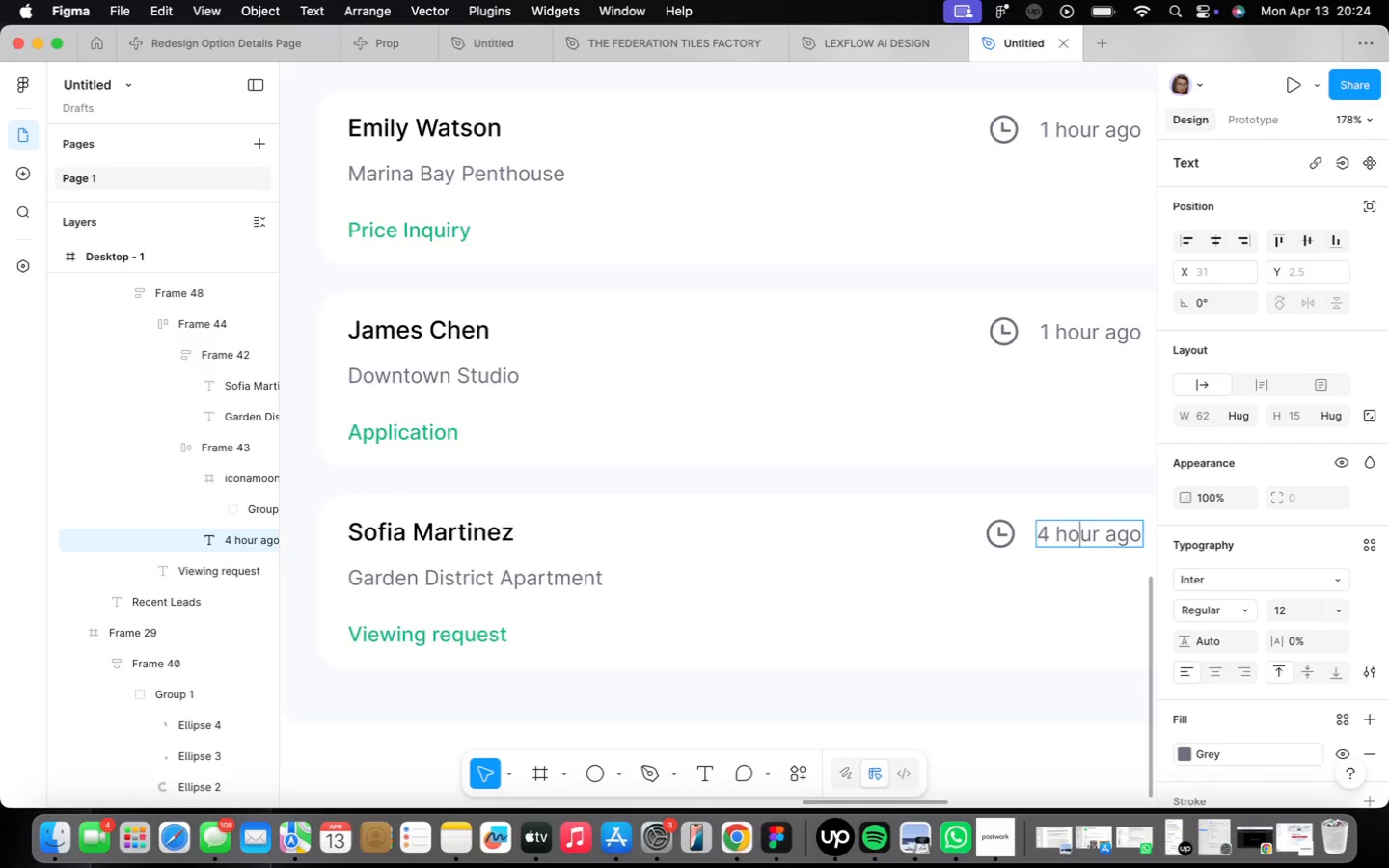 
key(ArrowRight)
 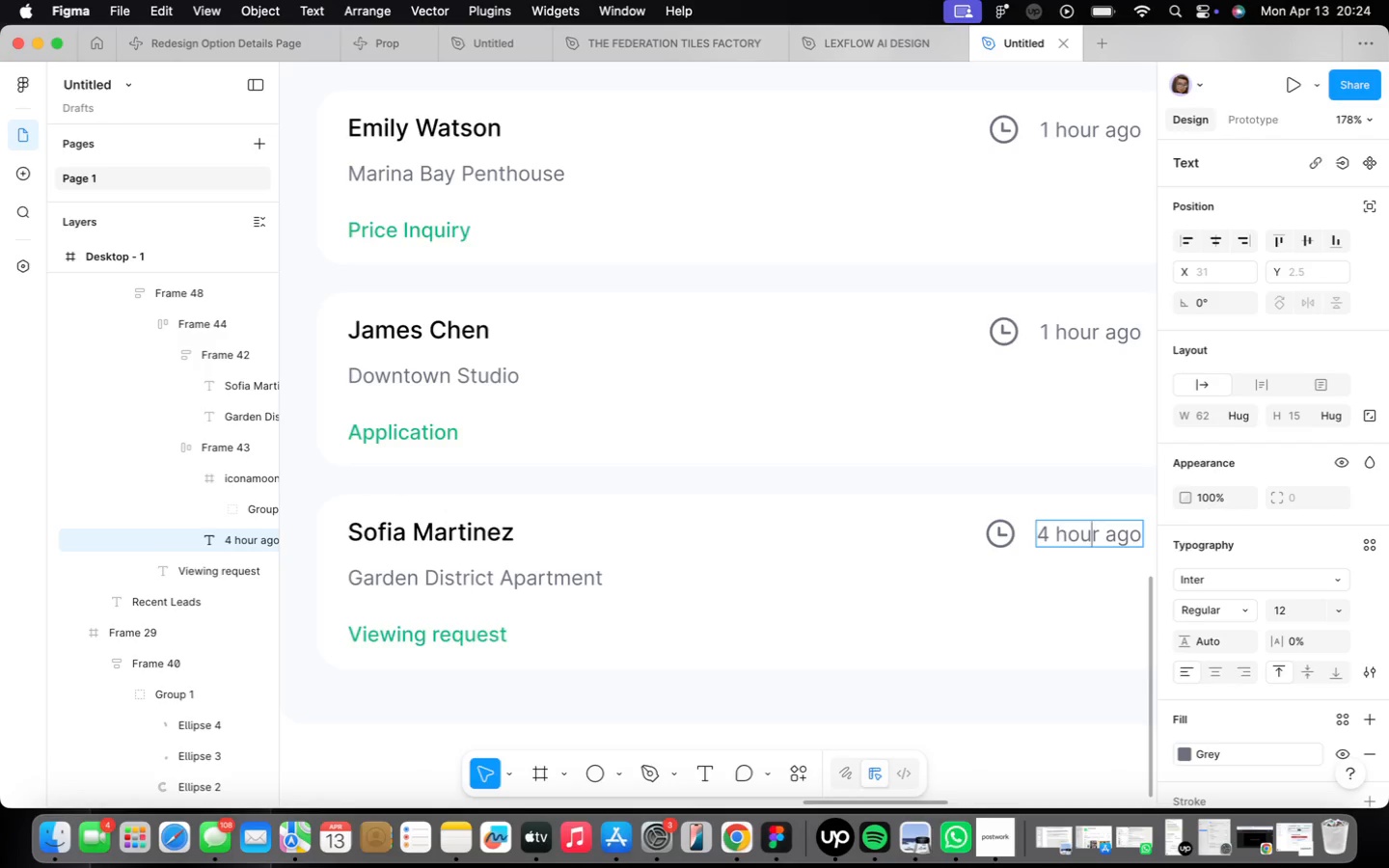 
key(ArrowRight)
 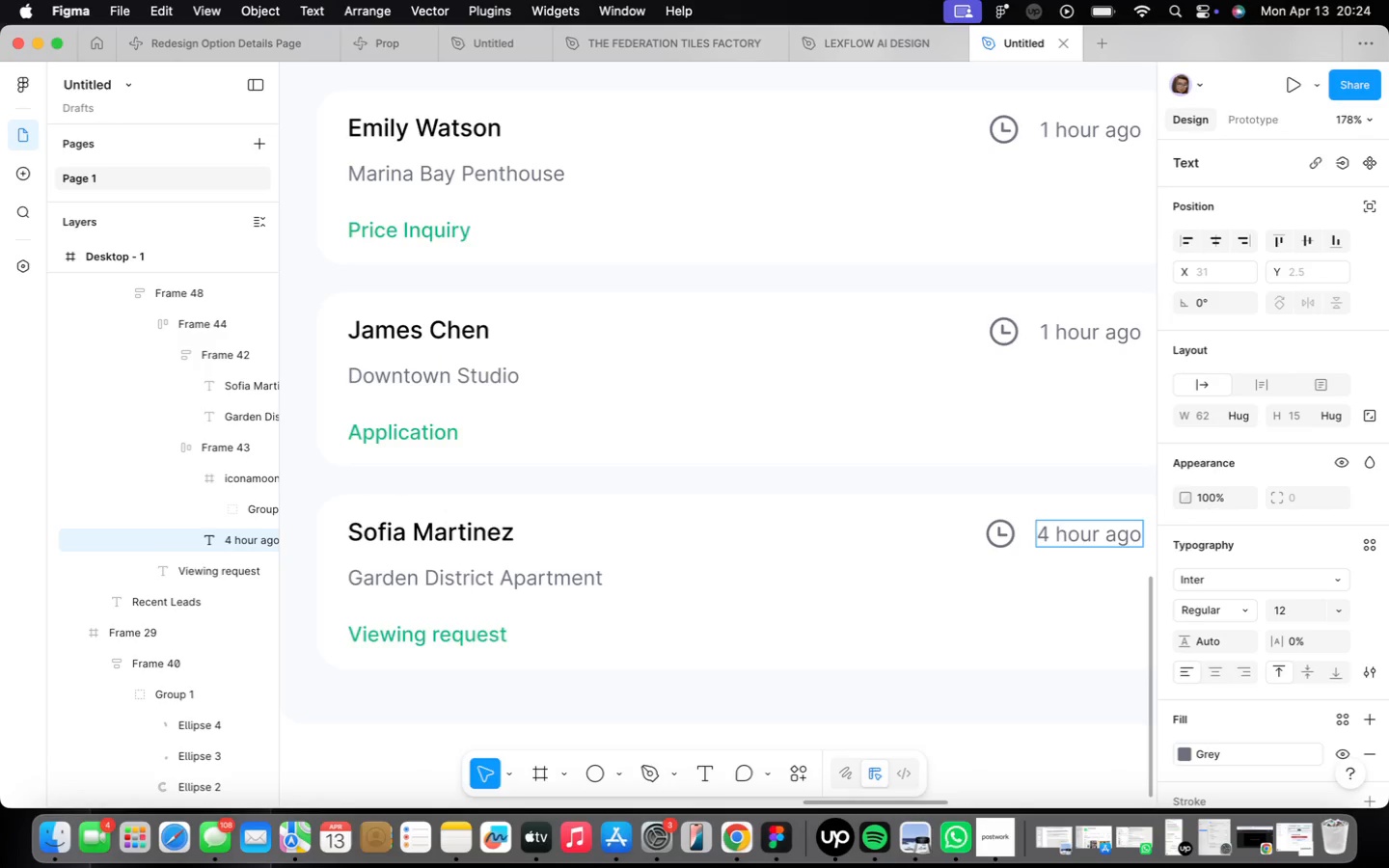 
key(S)
 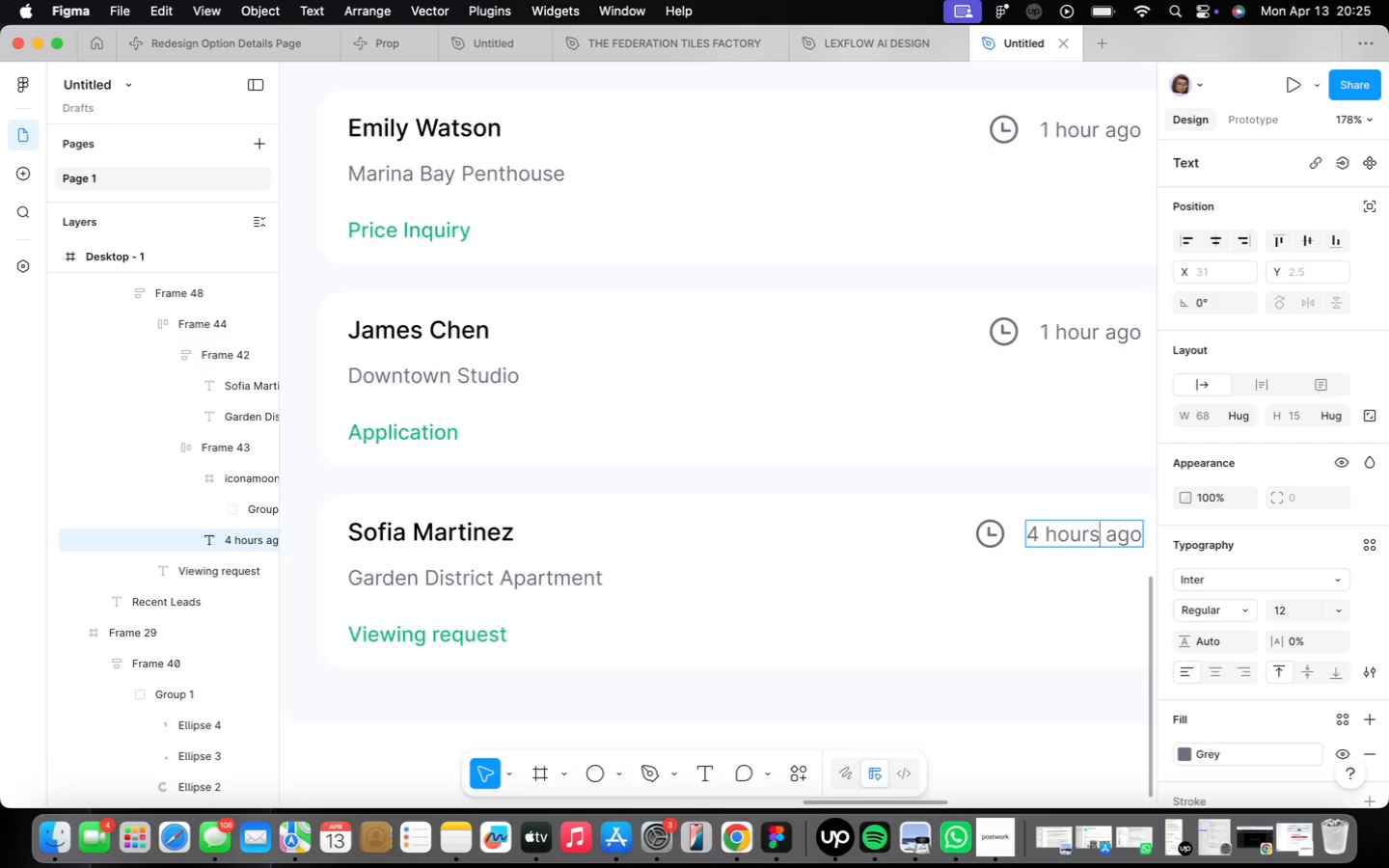 
wait(78.92)
 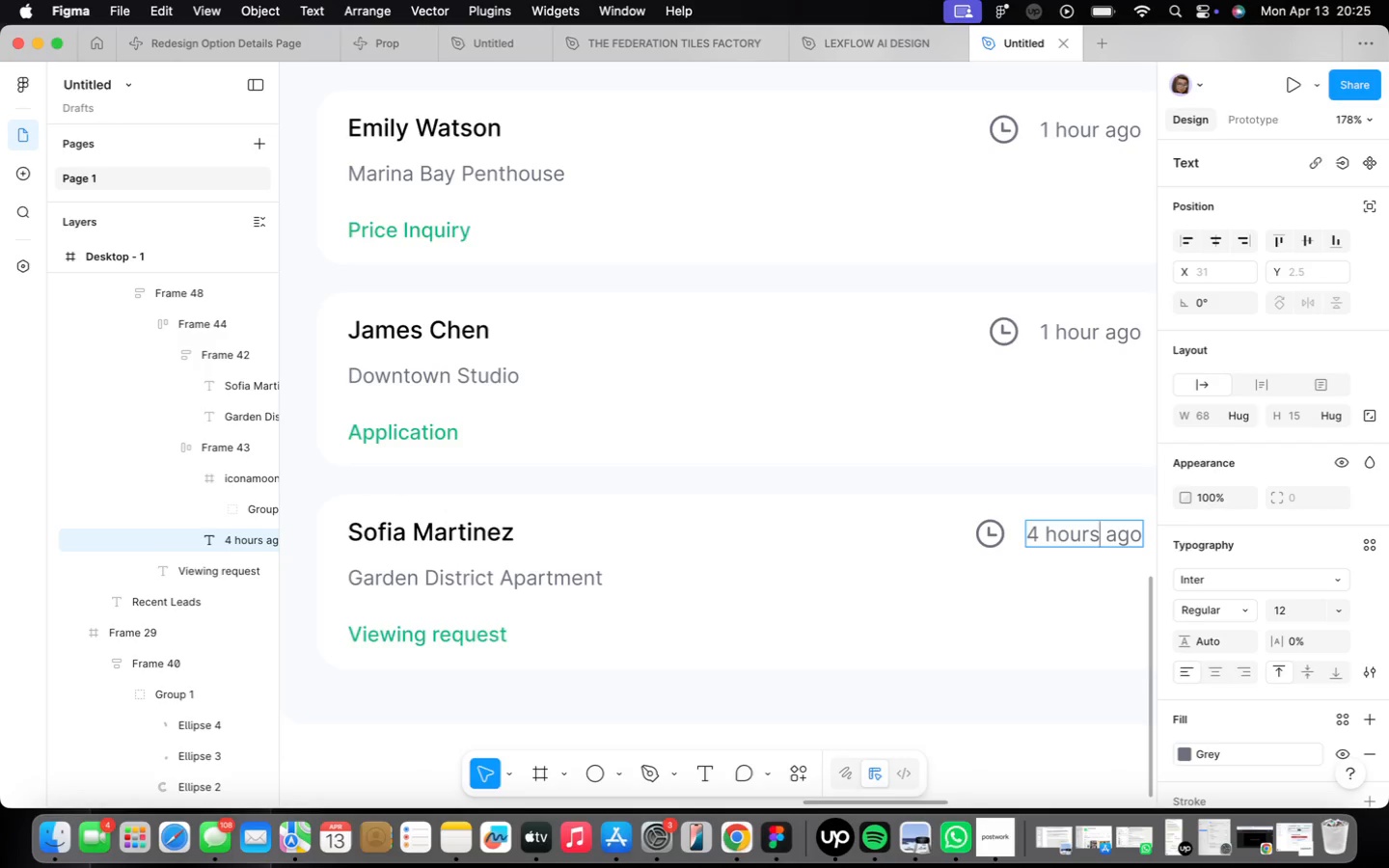 
scroll: coordinate [864, 587], scroll_direction: down, amount: 22.0
 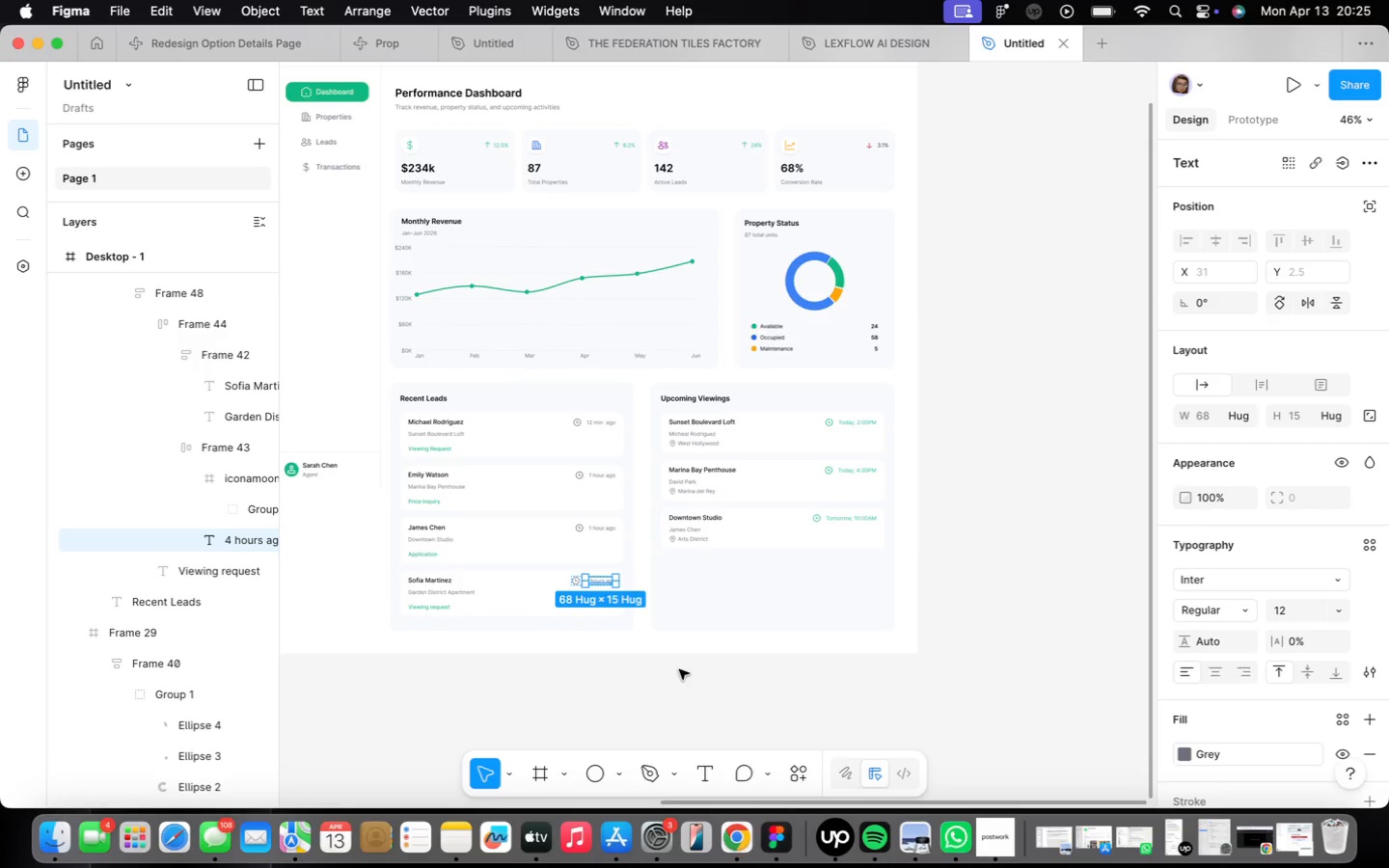 
wait(8.31)
 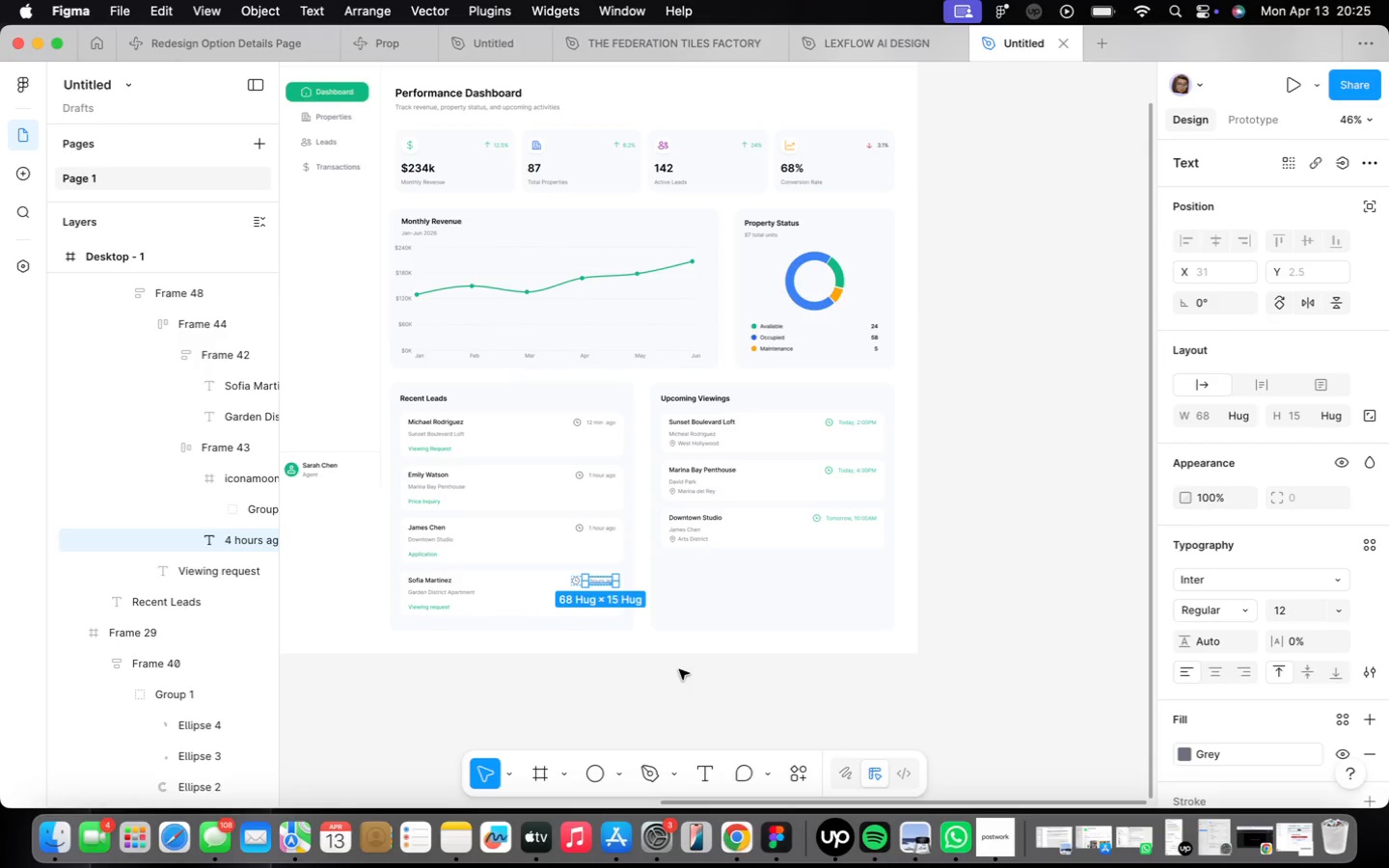 
scroll: coordinate [818, 594], scroll_direction: down, amount: 5.0
 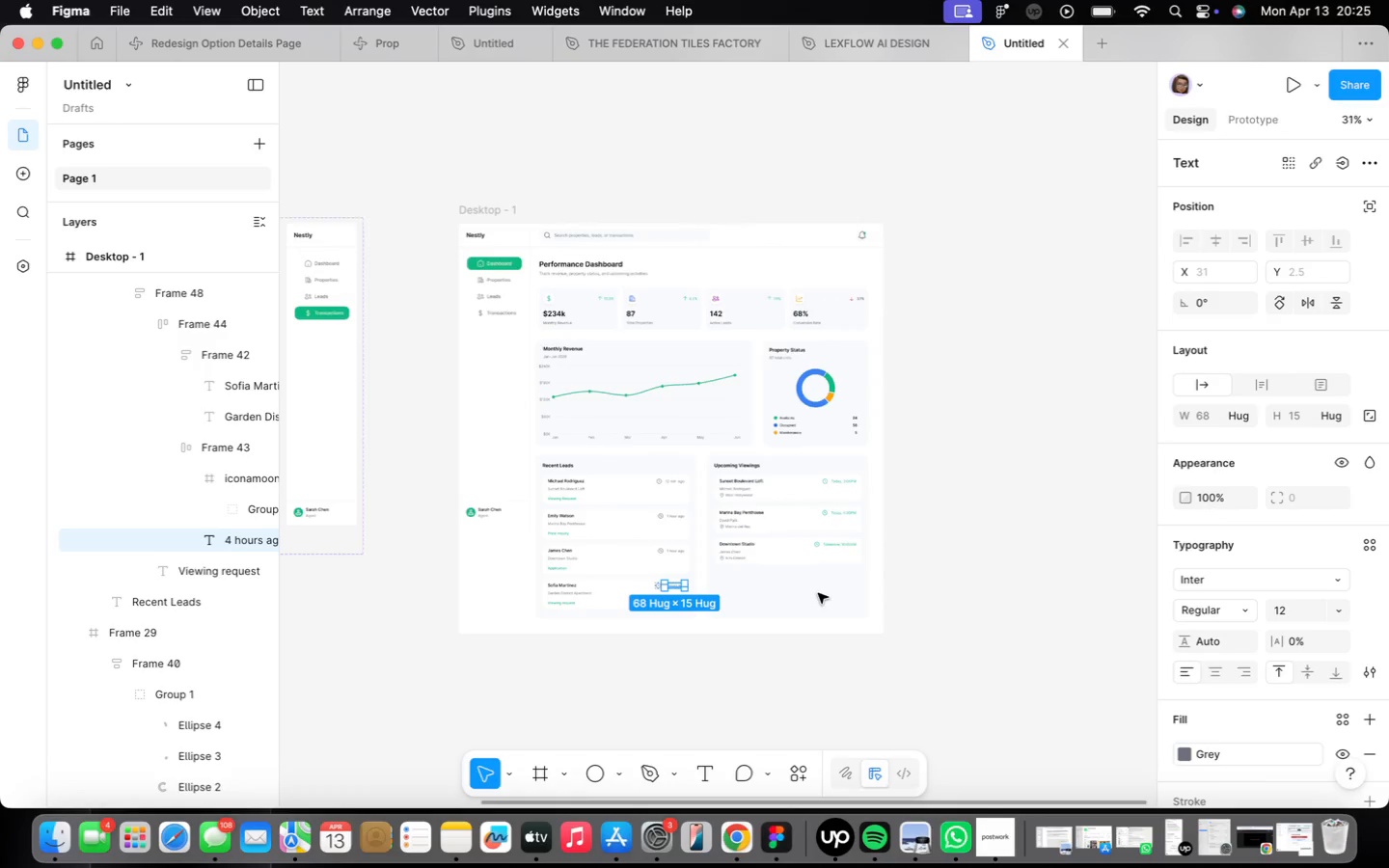 
left_click([912, 511])
 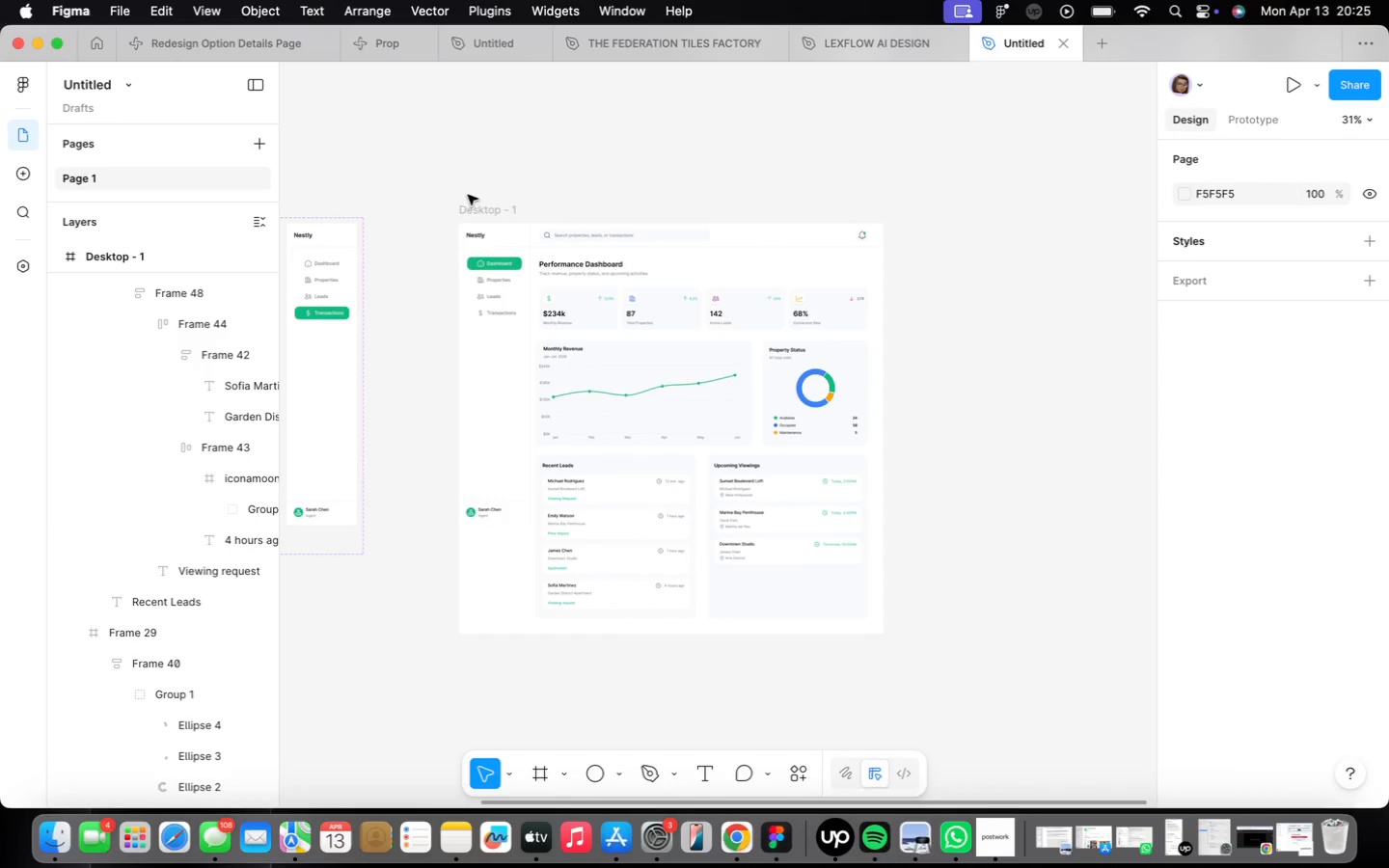 
double_click([487, 213])
 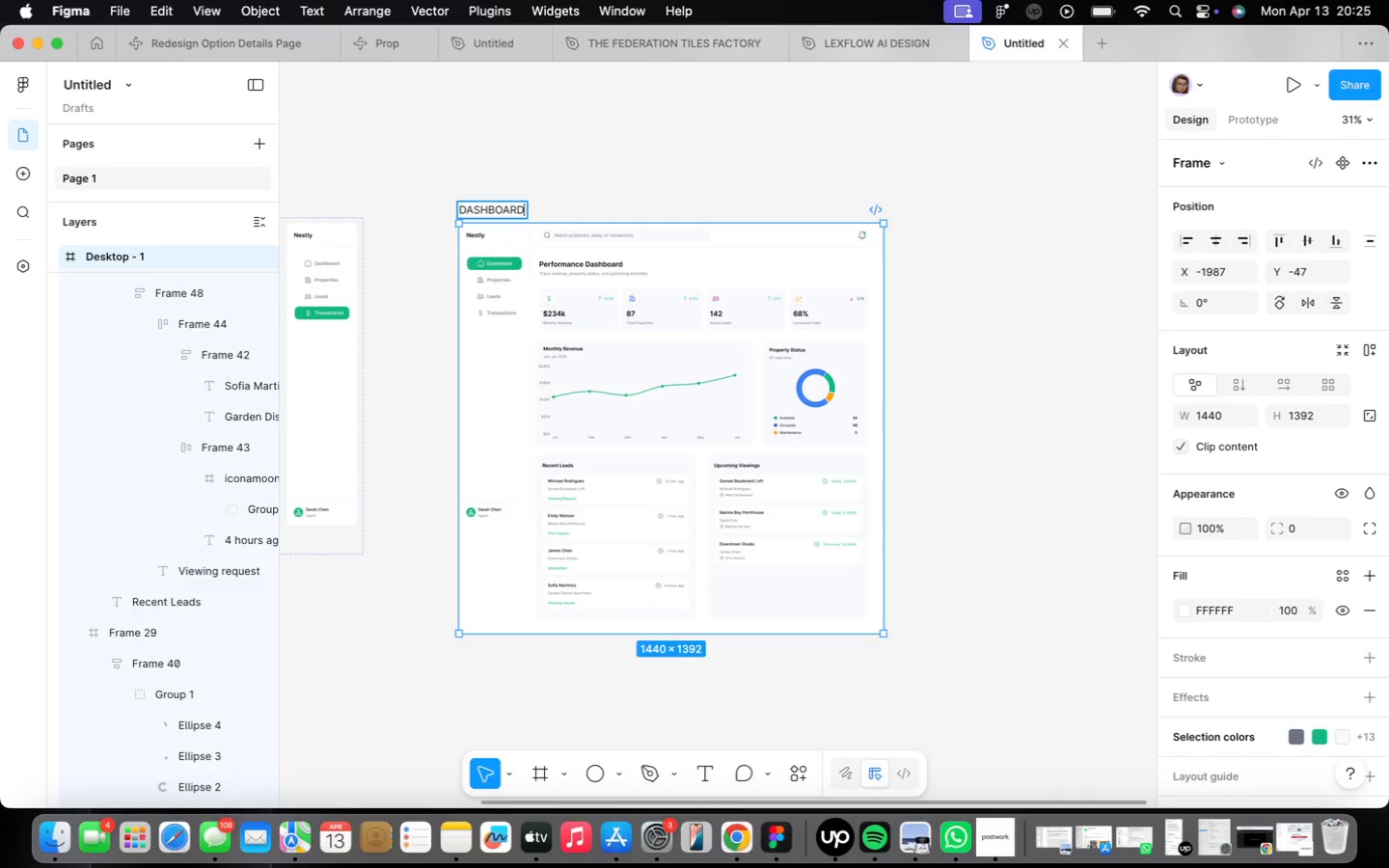 
type(DASHBOARD)
 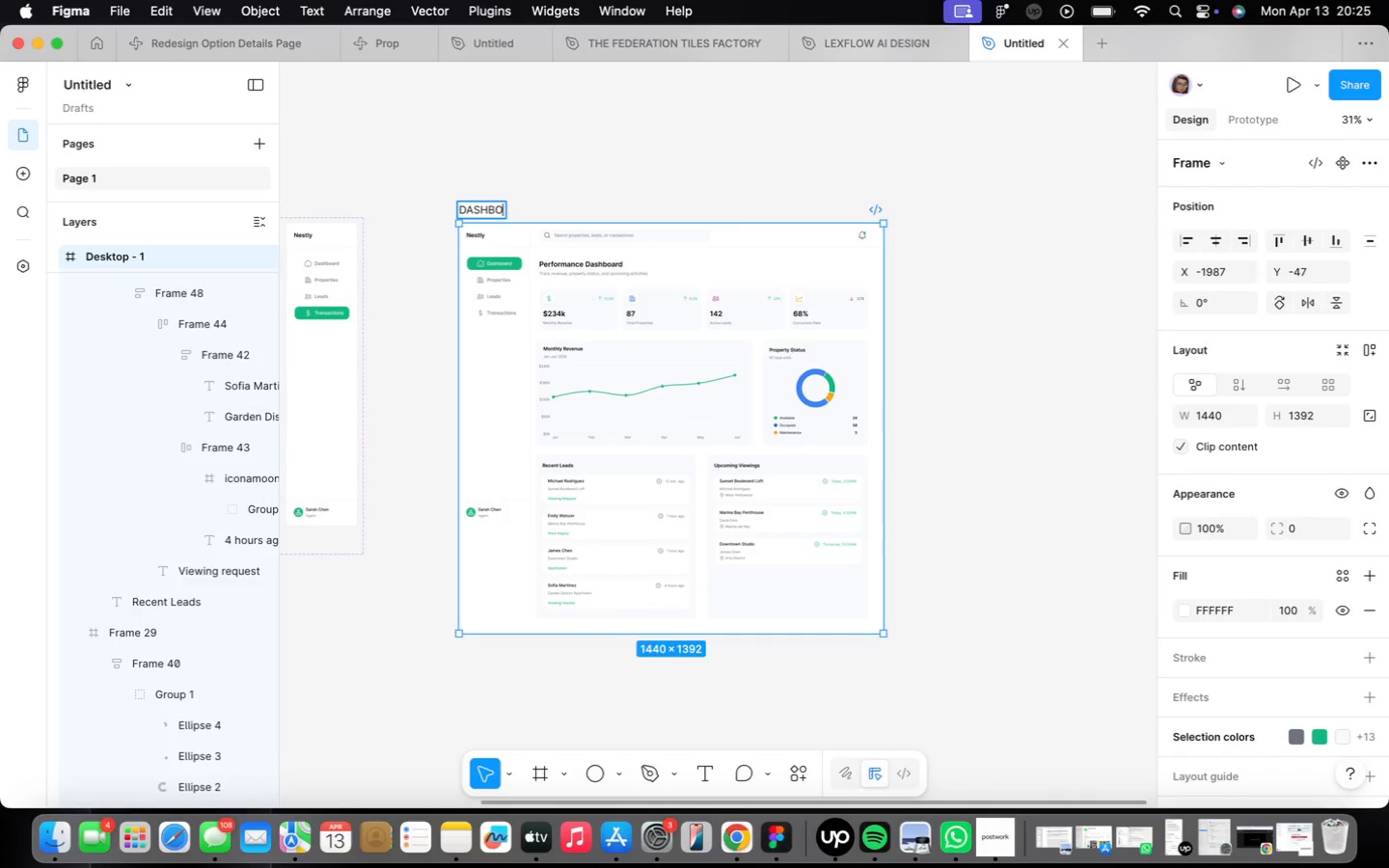 
left_click([918, 259])
 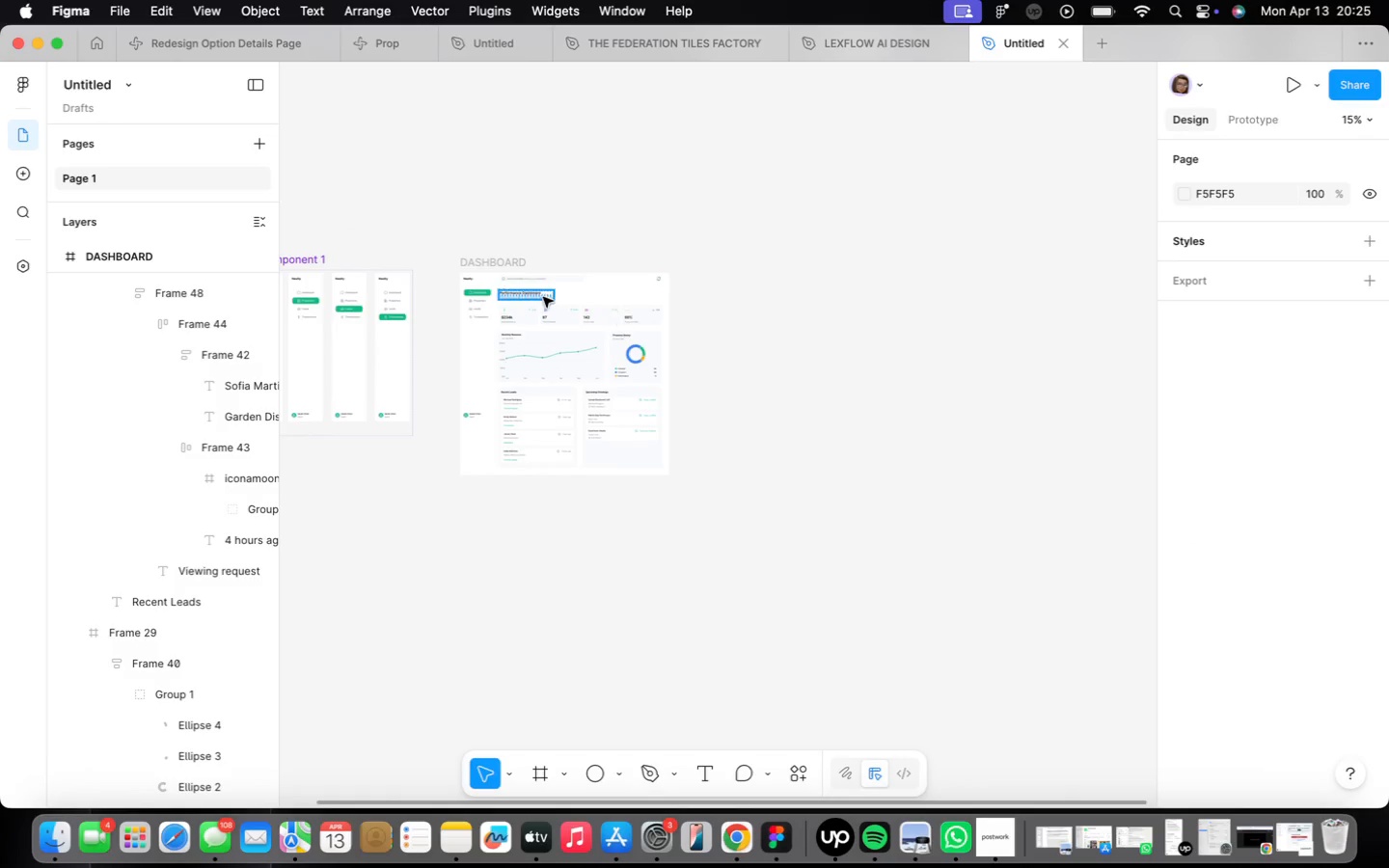 
scroll: coordinate [853, 325], scroll_direction: down, amount: 10.0
 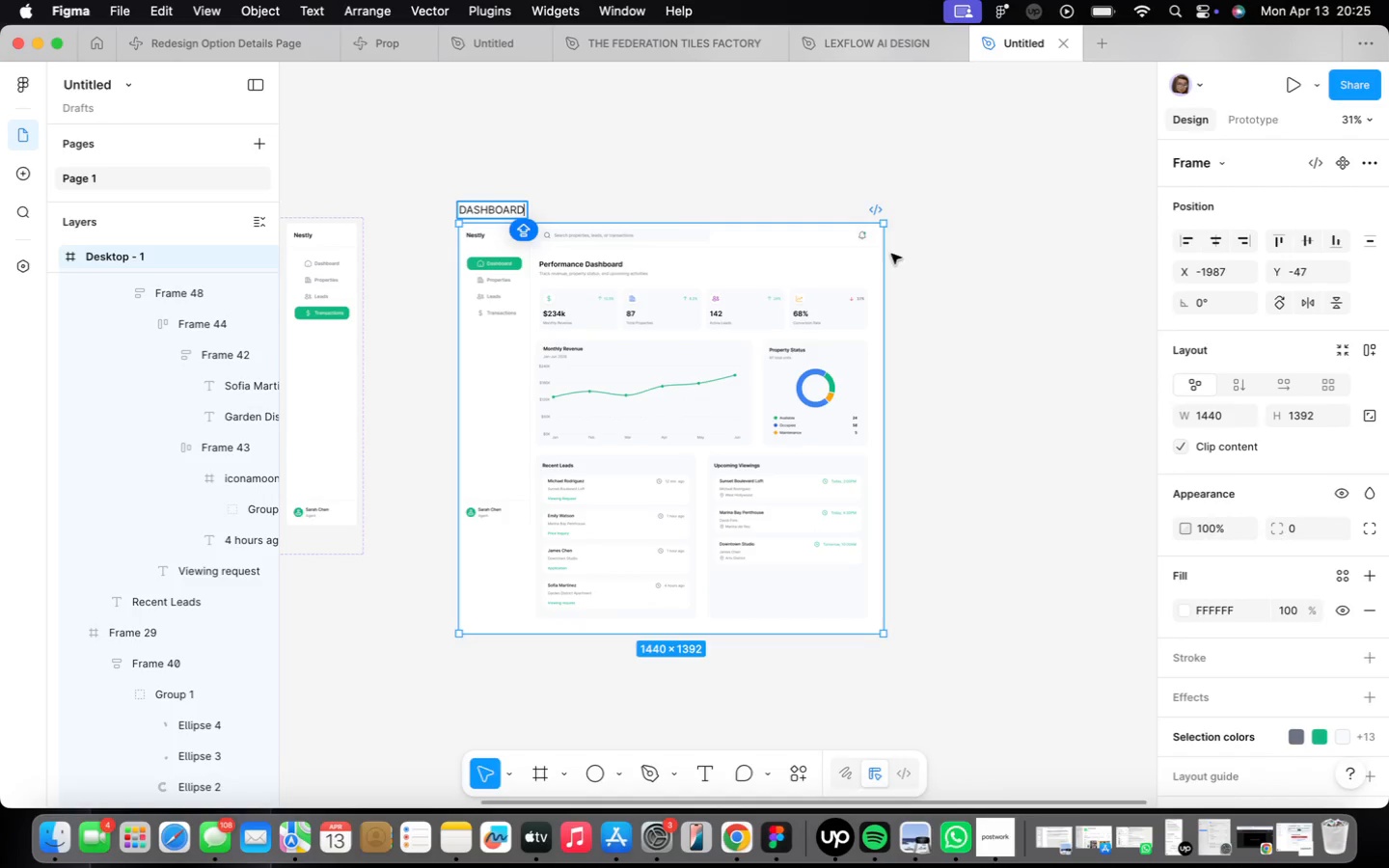 
left_click([505, 259])
 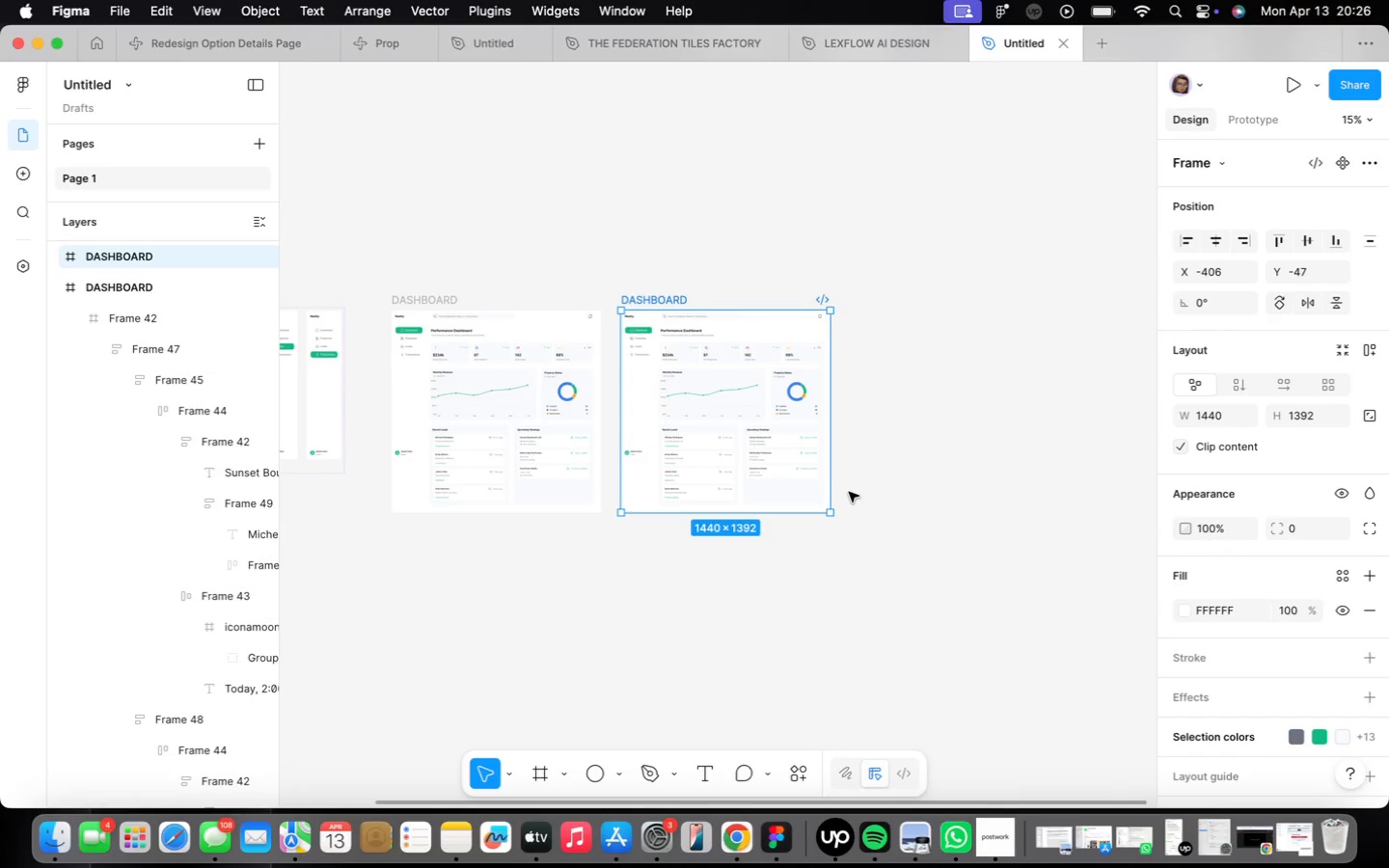 
hold_key(key=OptionLeft, duration=1.55)
left_click_drag(start_coordinate=[505, 259], to_coordinate=[734, 258])